 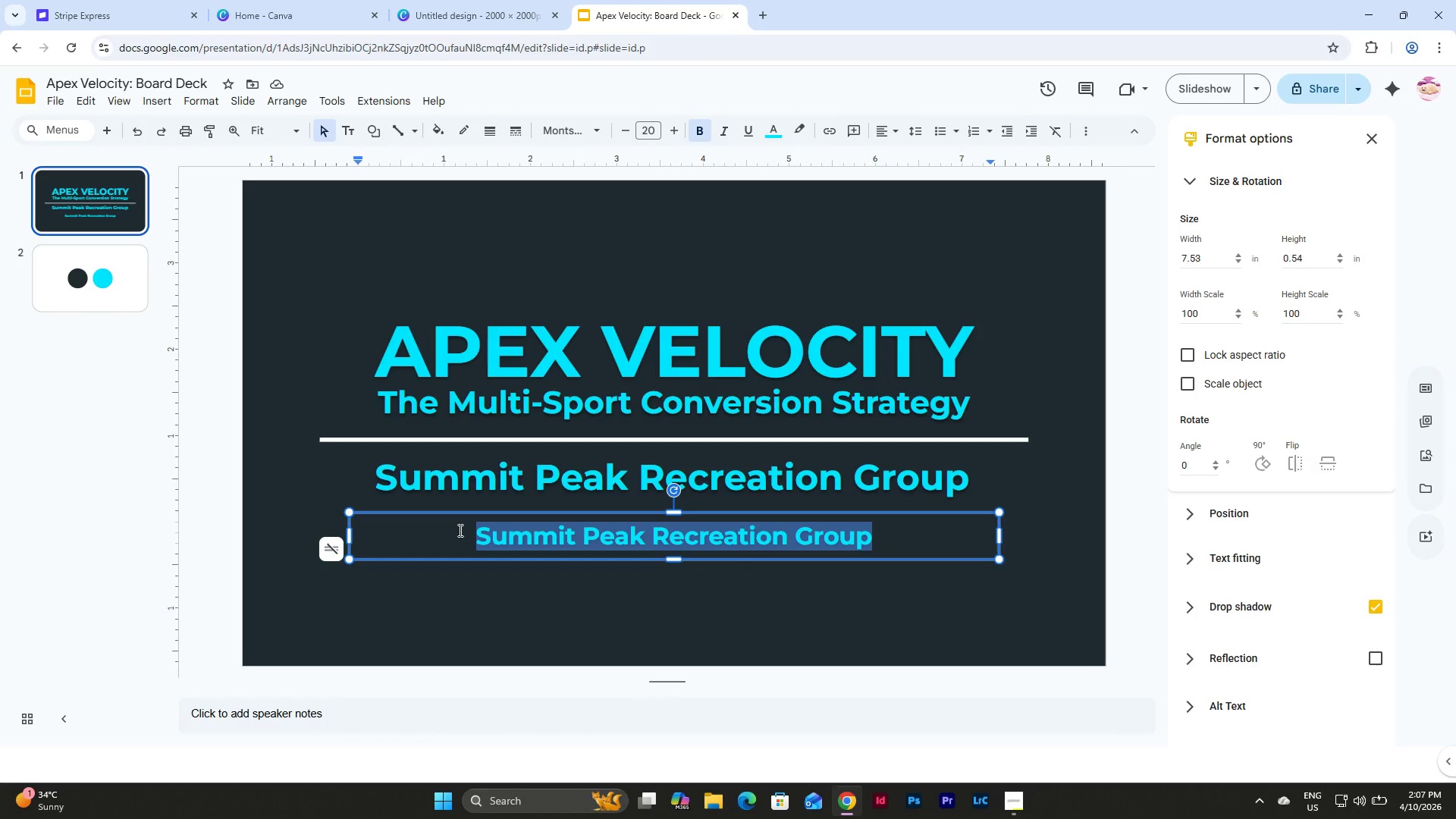 
type(BOARD DECK)
 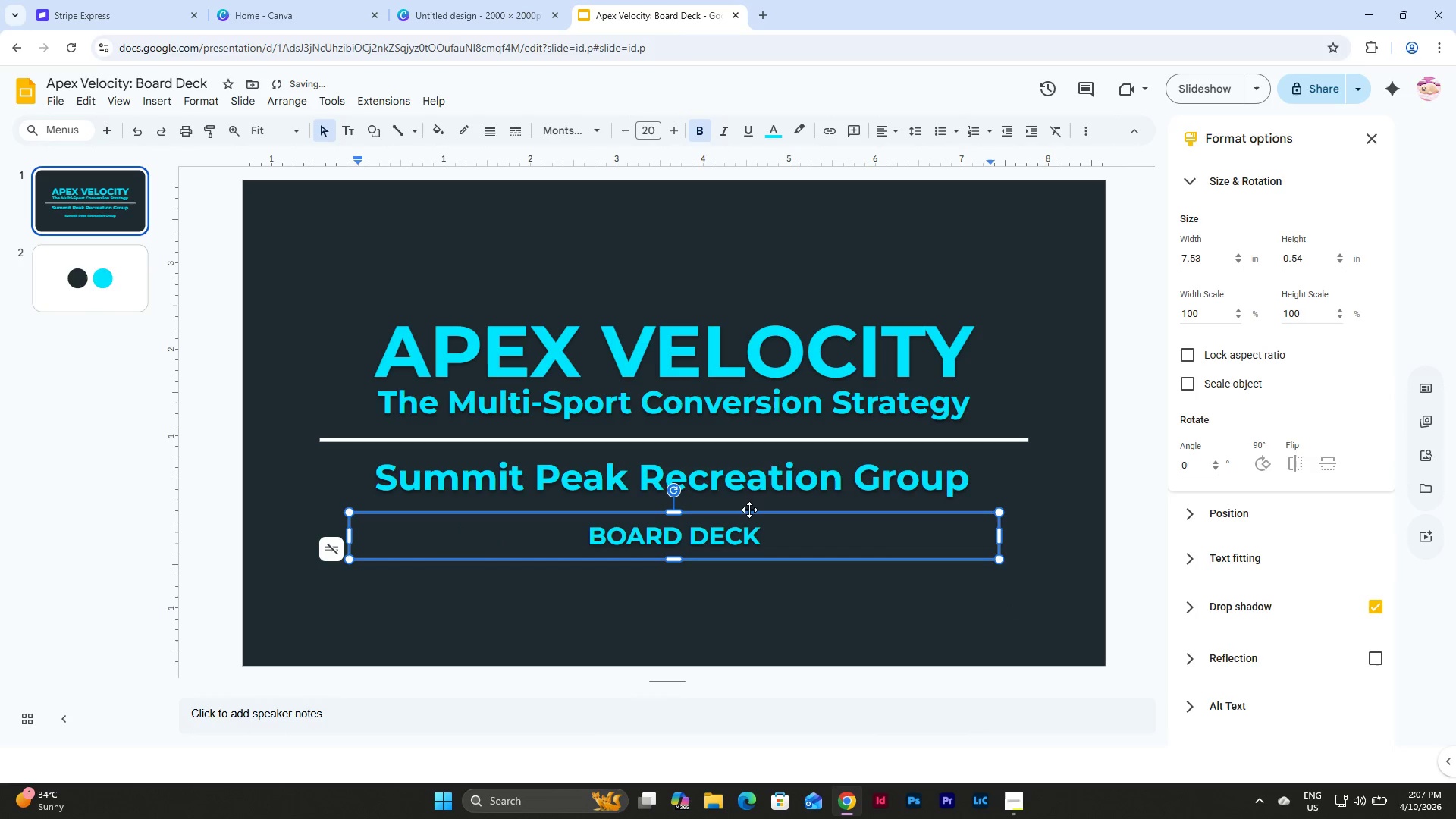 
left_click([749, 510])
 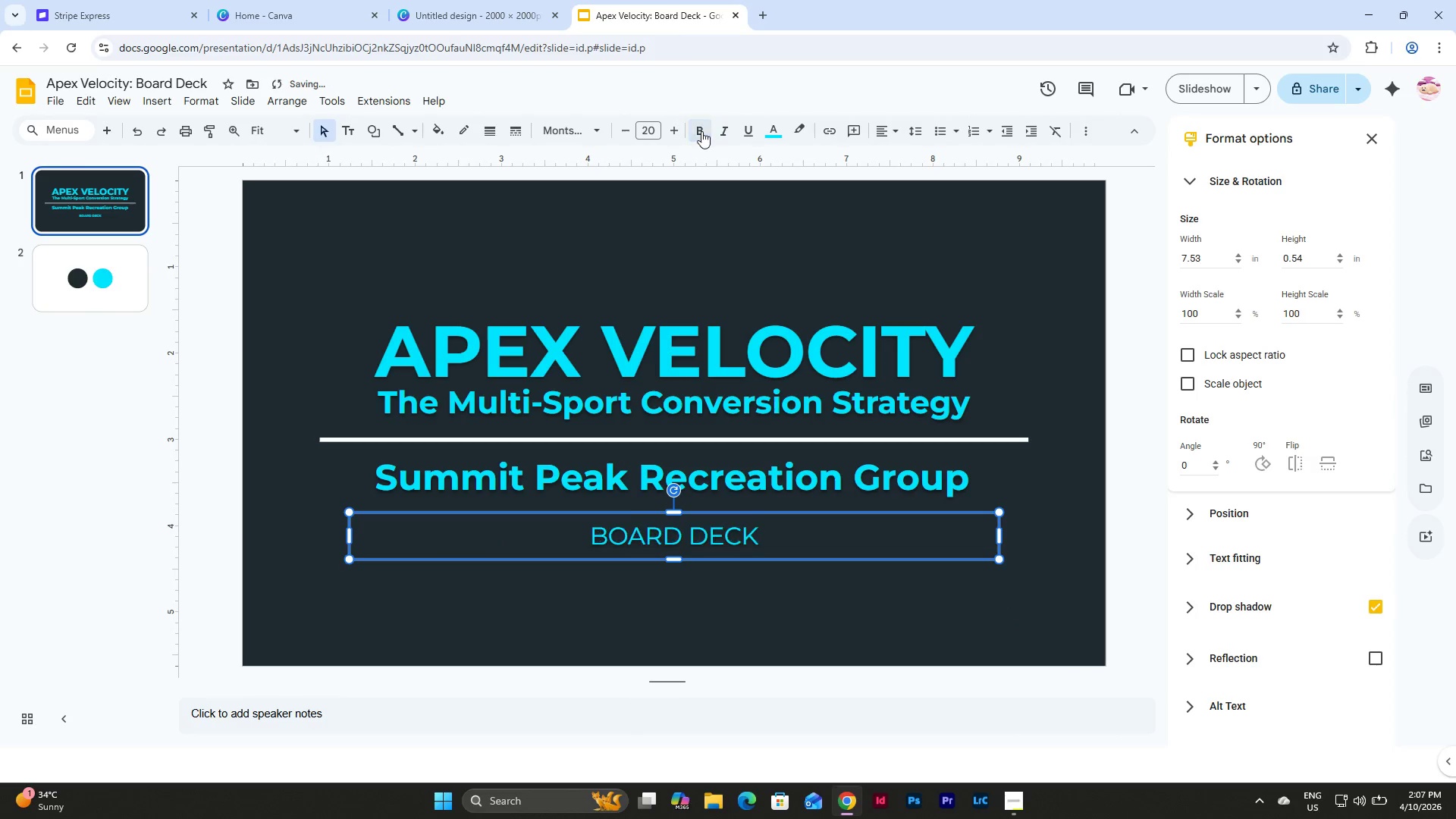 
double_click([729, 133])
 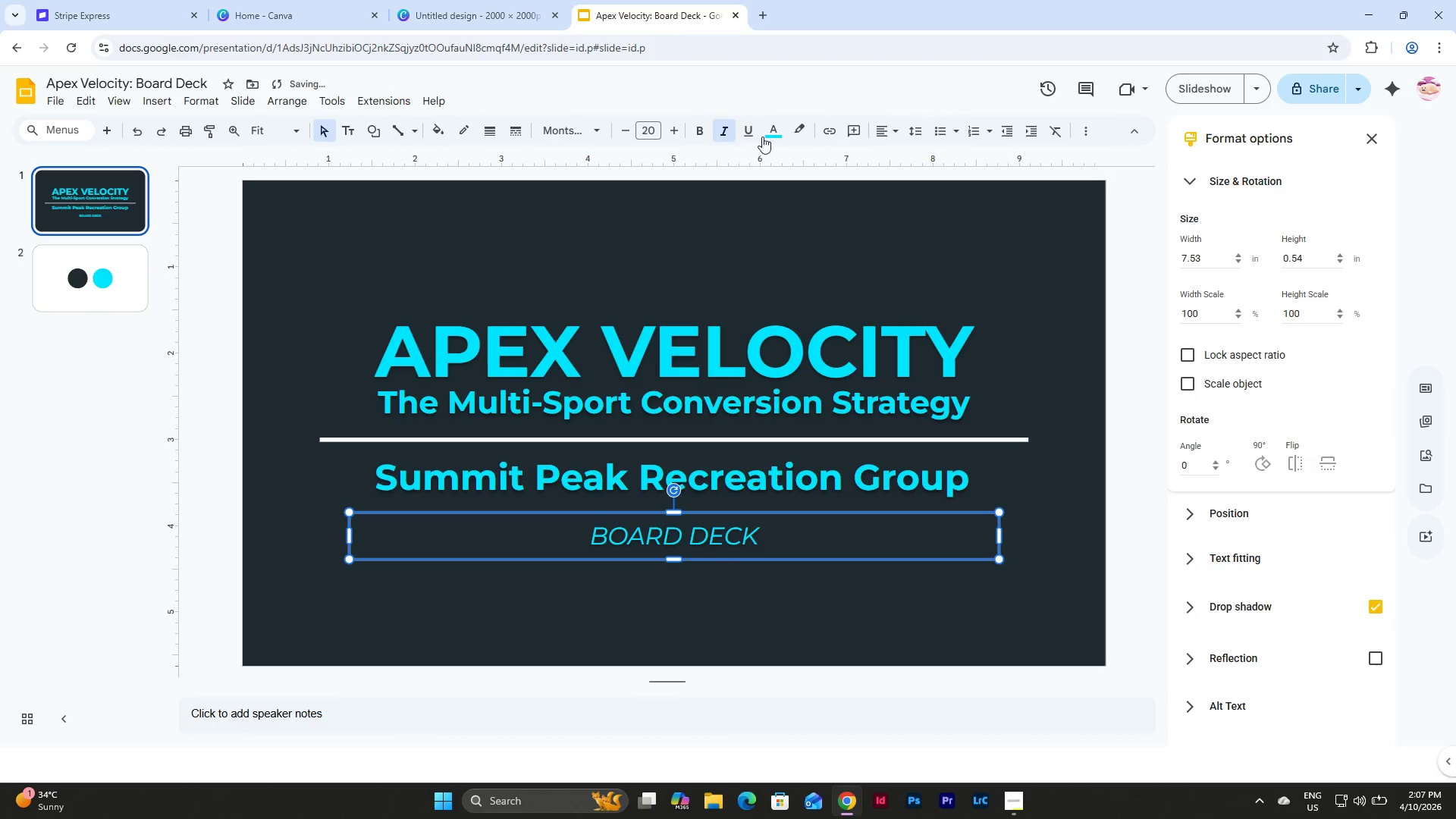 
left_click([775, 129])
 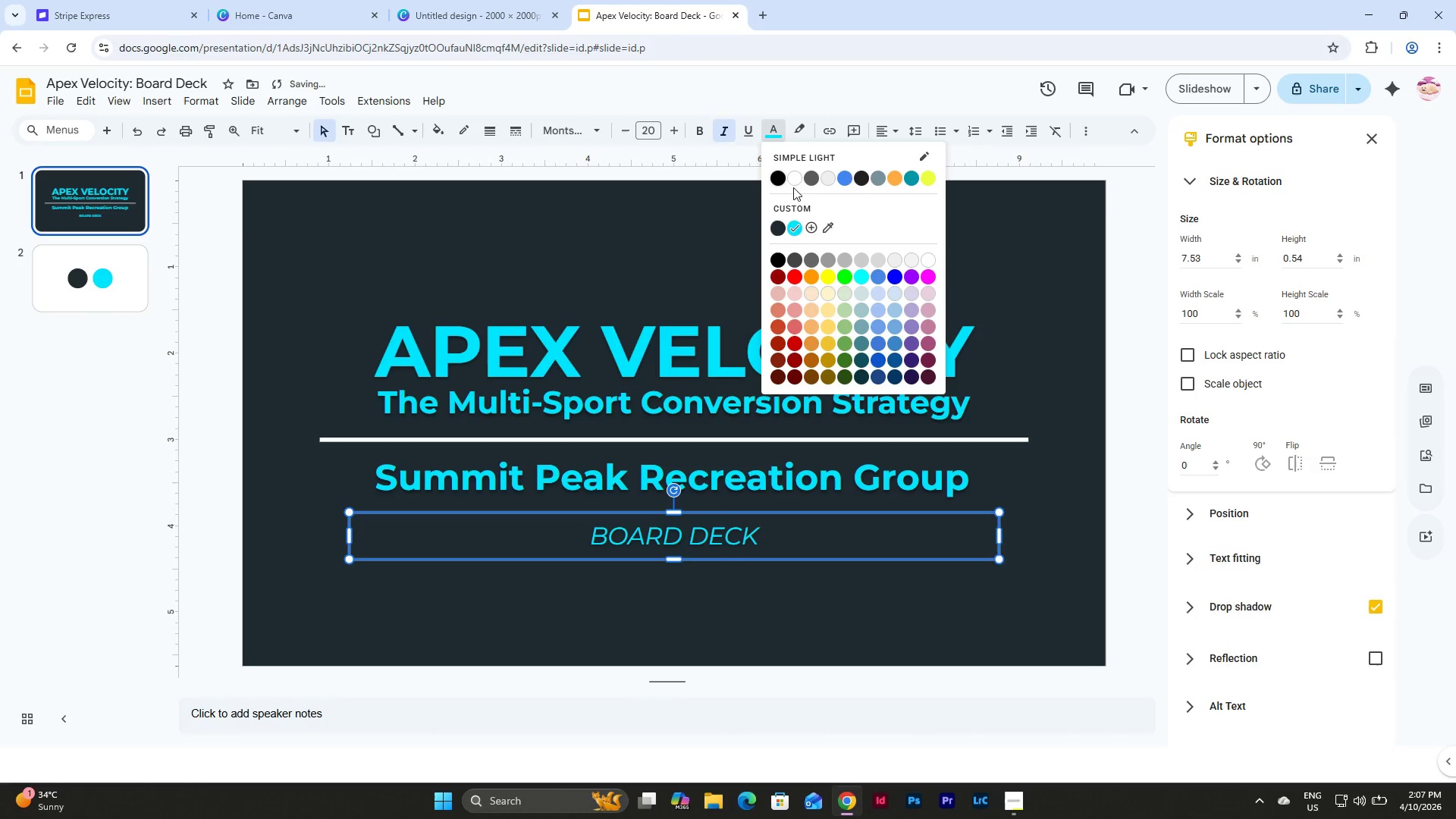 
left_click([793, 177])
 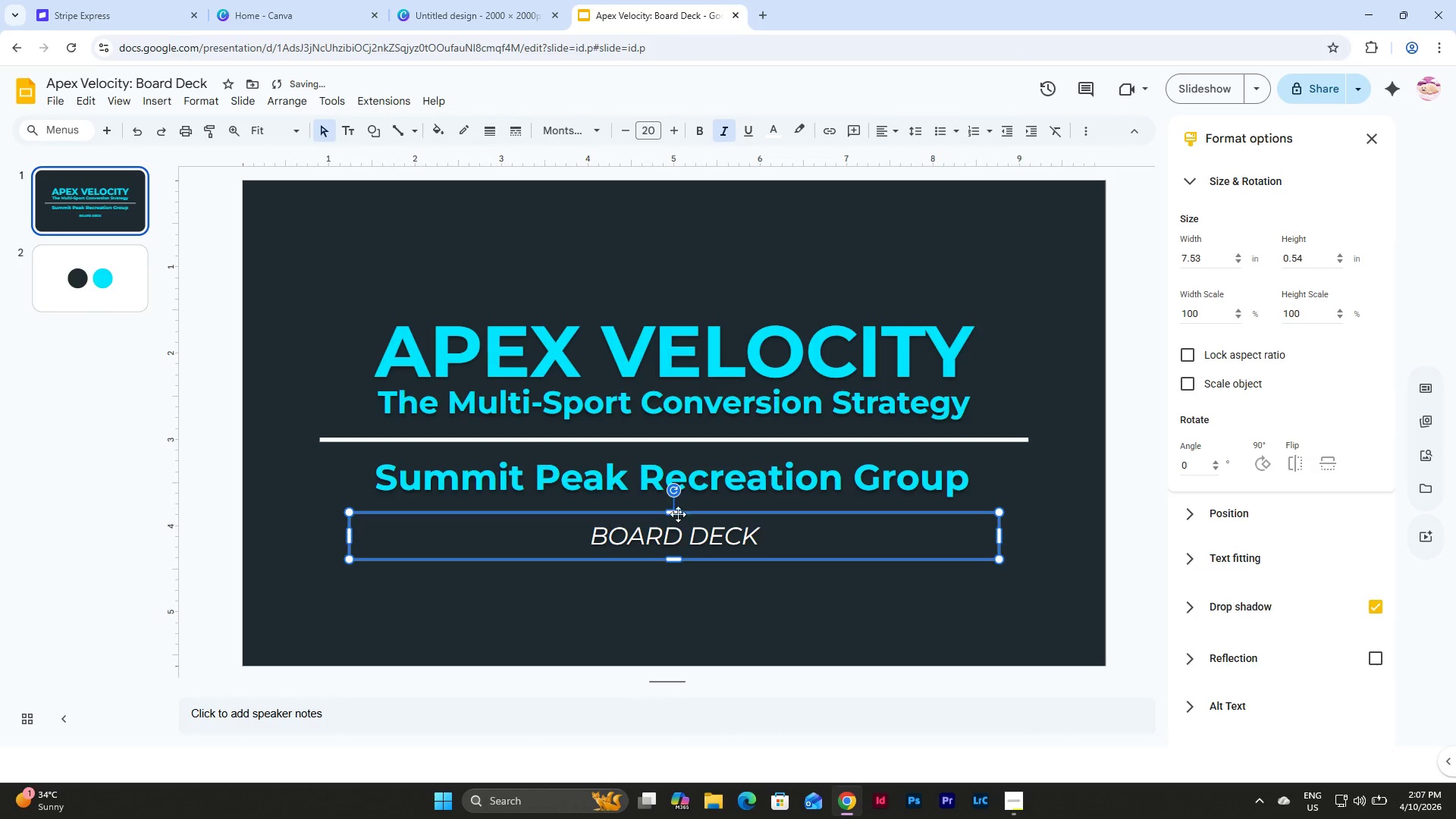 
left_click_drag(start_coordinate=[678, 513], to_coordinate=[679, 529])
 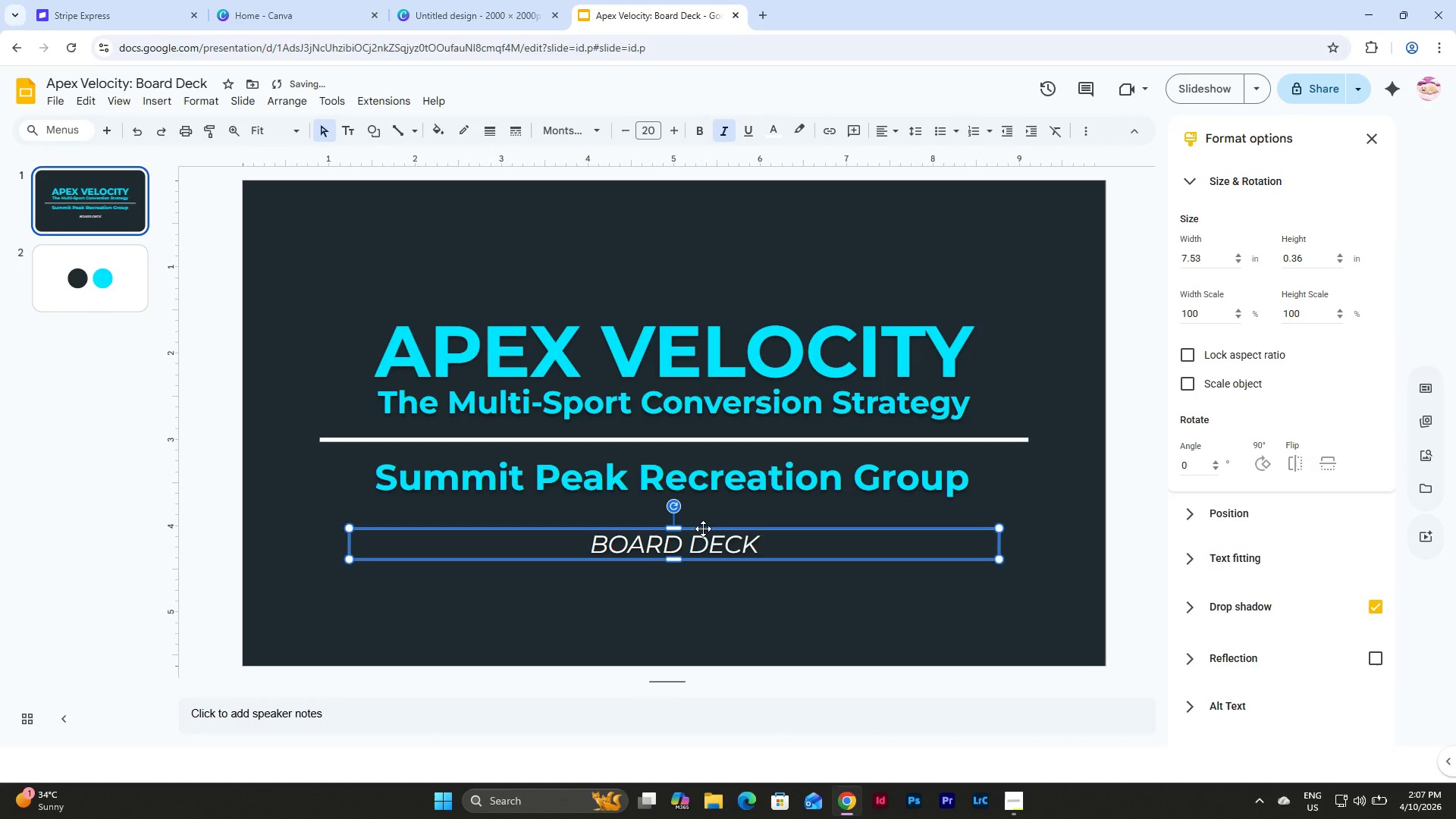 
left_click_drag(start_coordinate=[703, 529], to_coordinate=[703, 582])
 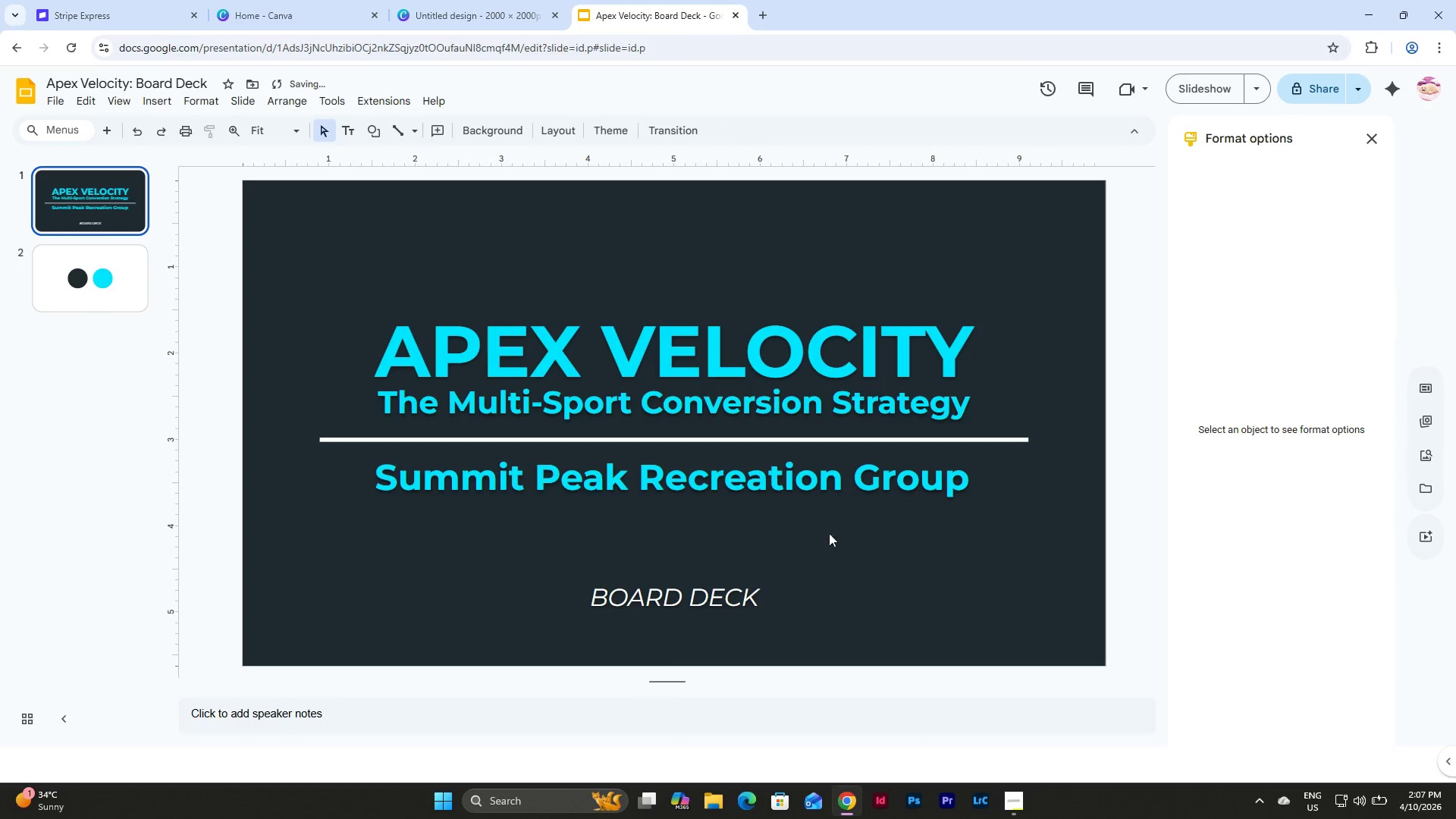 
double_click([973, 570])
 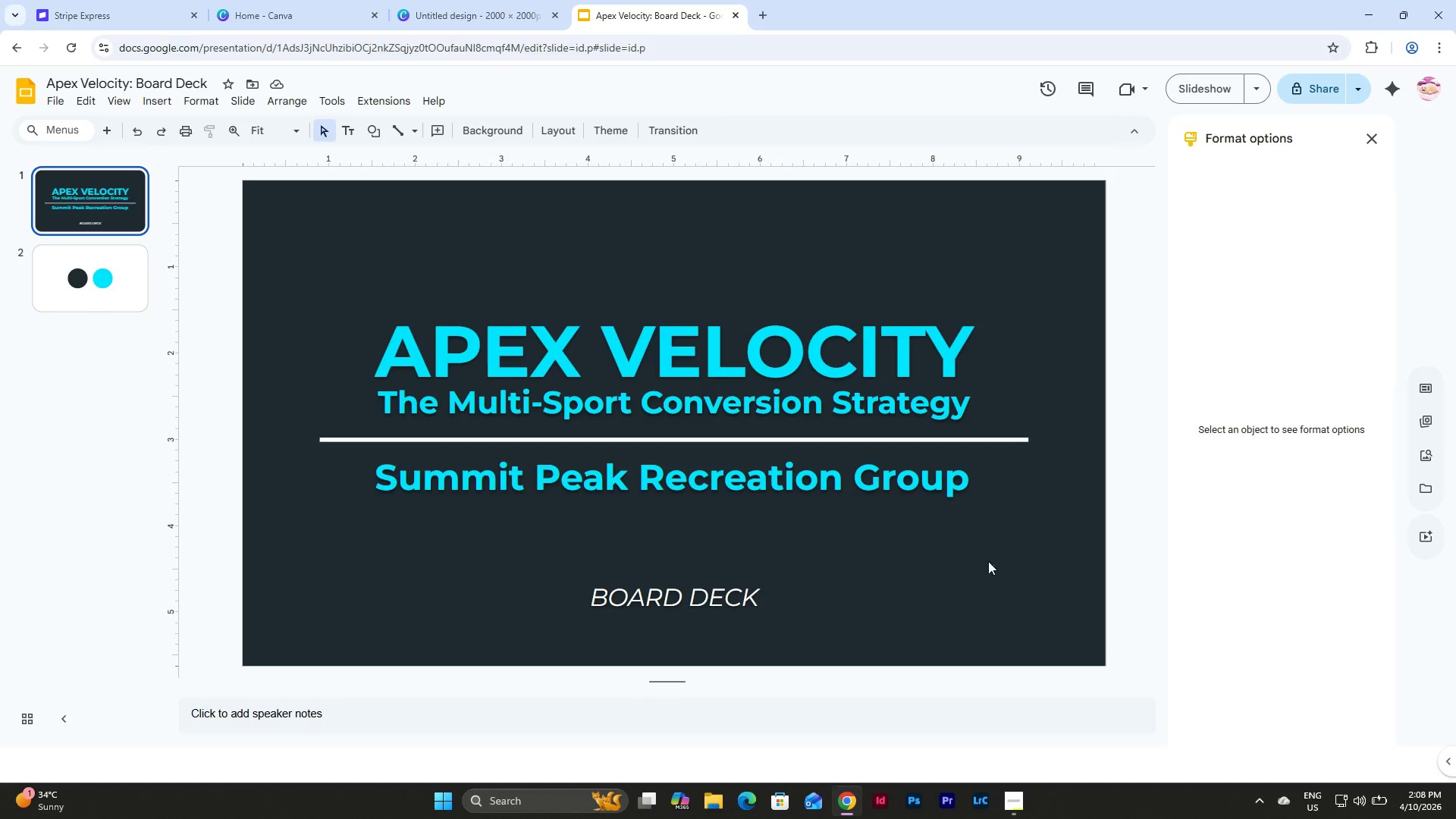 
wait(6.61)
 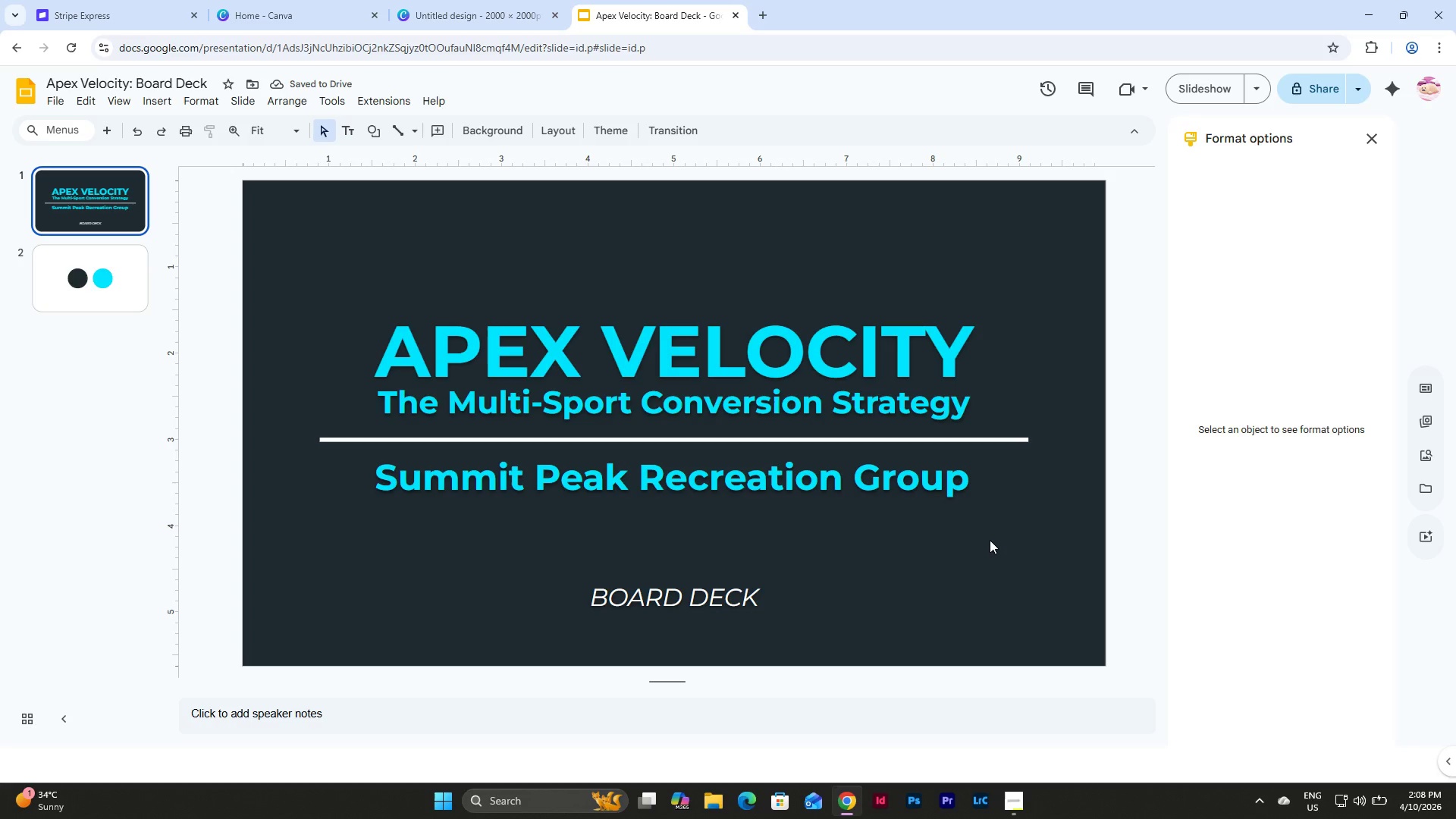 
left_click_drag(start_coordinate=[1022, 511], to_coordinate=[325, 337])
 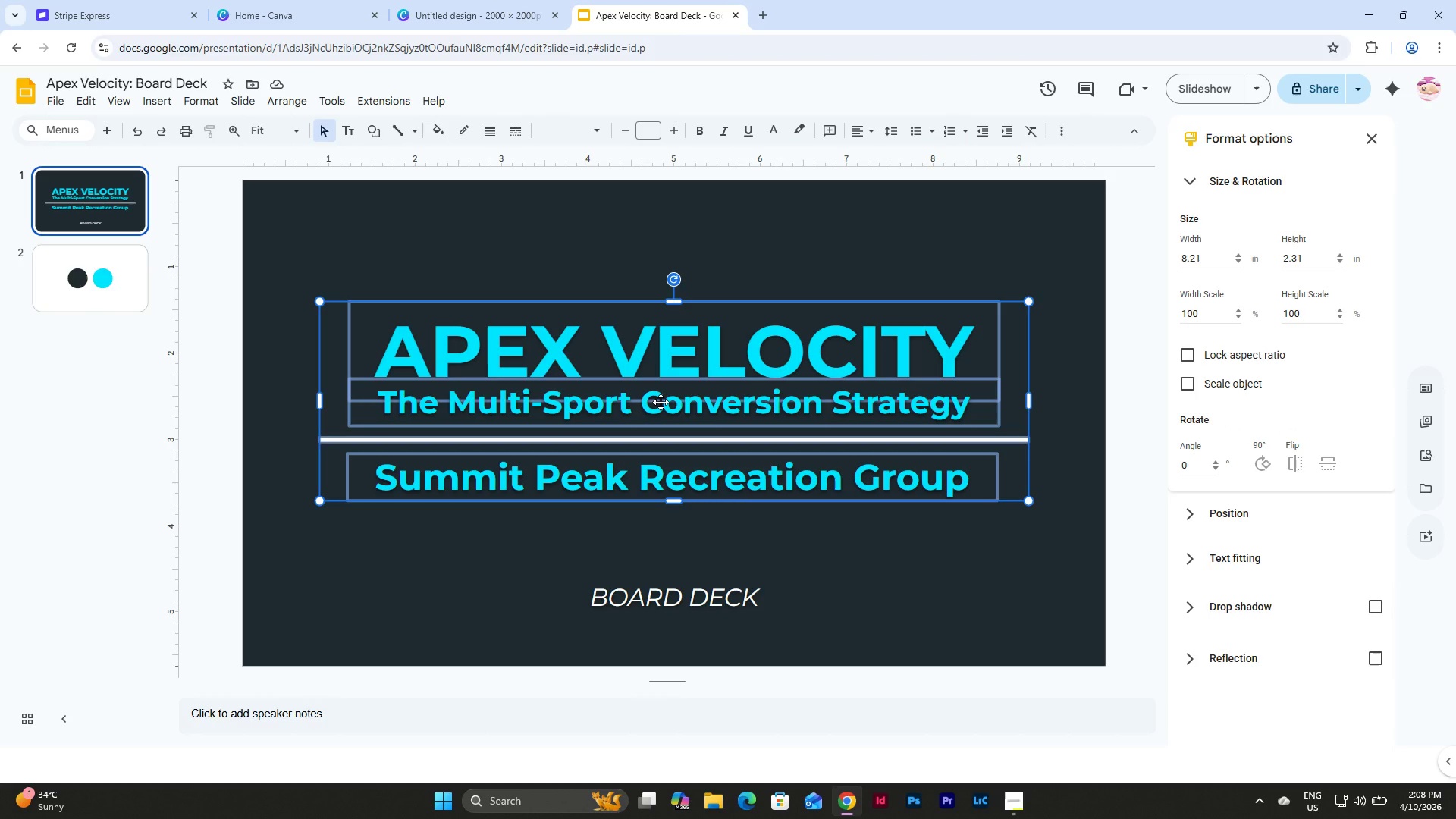 
left_click_drag(start_coordinate=[661, 402], to_coordinate=[662, 377])
 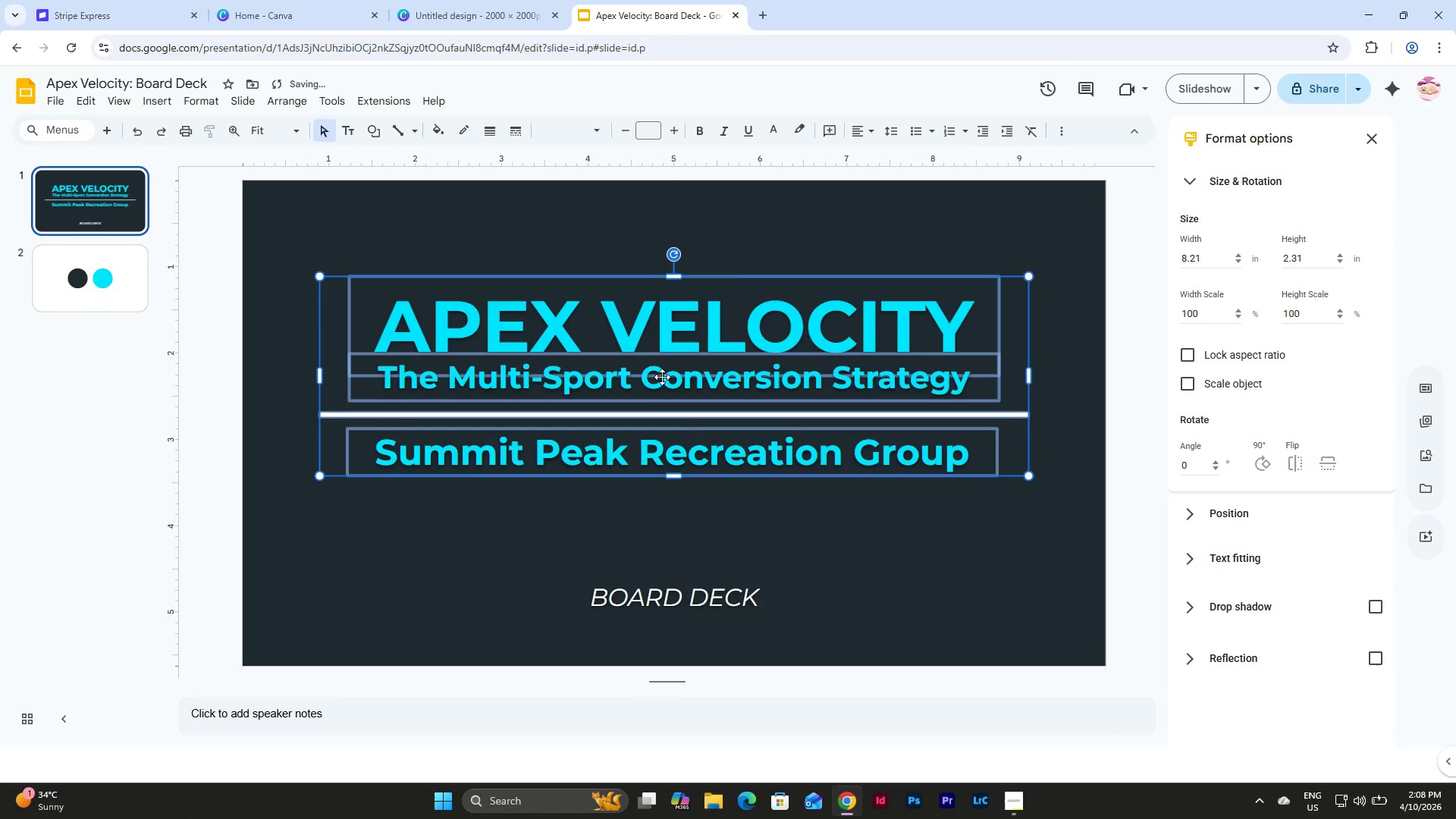 
left_click_drag(start_coordinate=[662, 377], to_coordinate=[662, 384])
 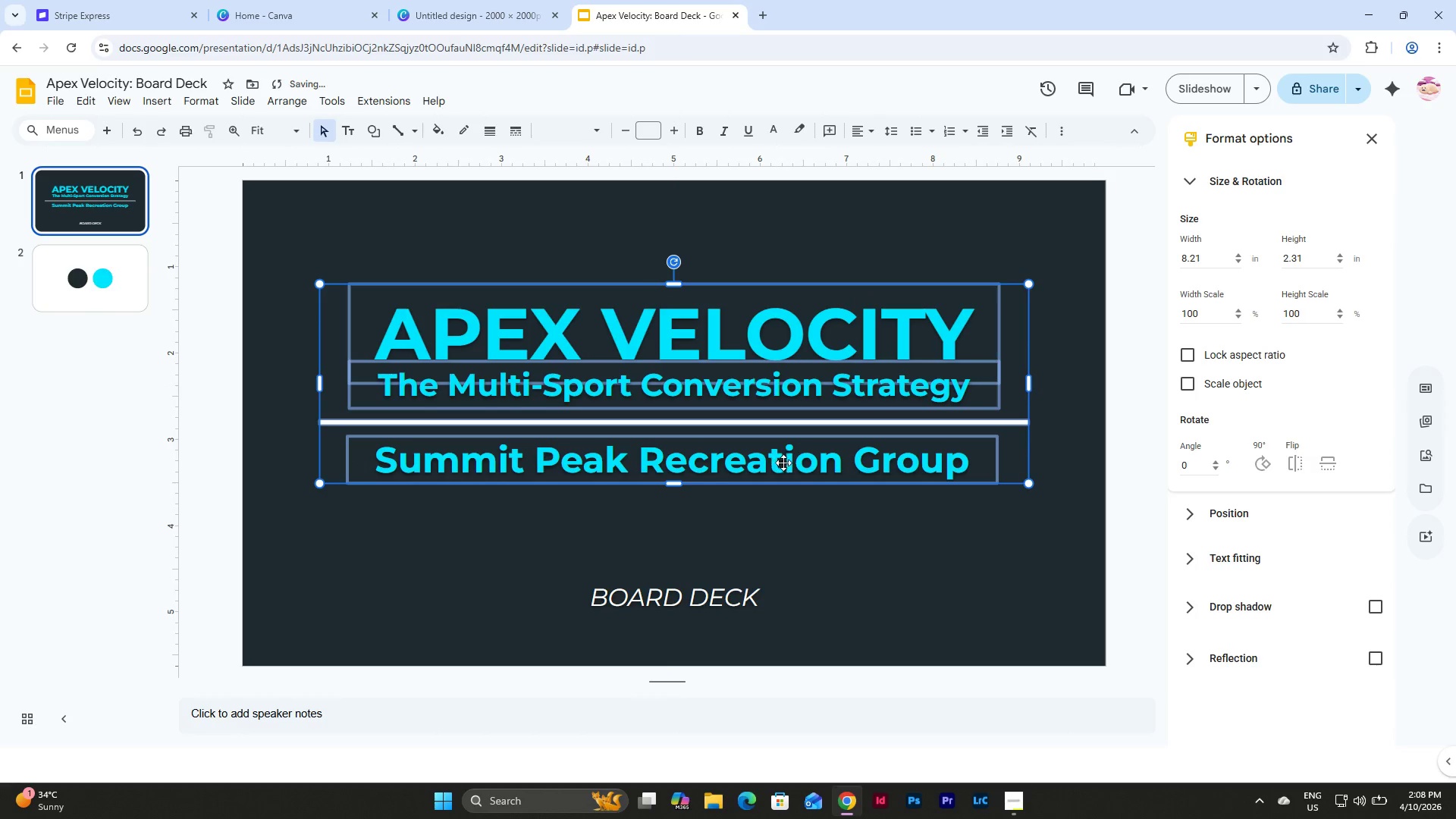 
left_click([866, 551])
 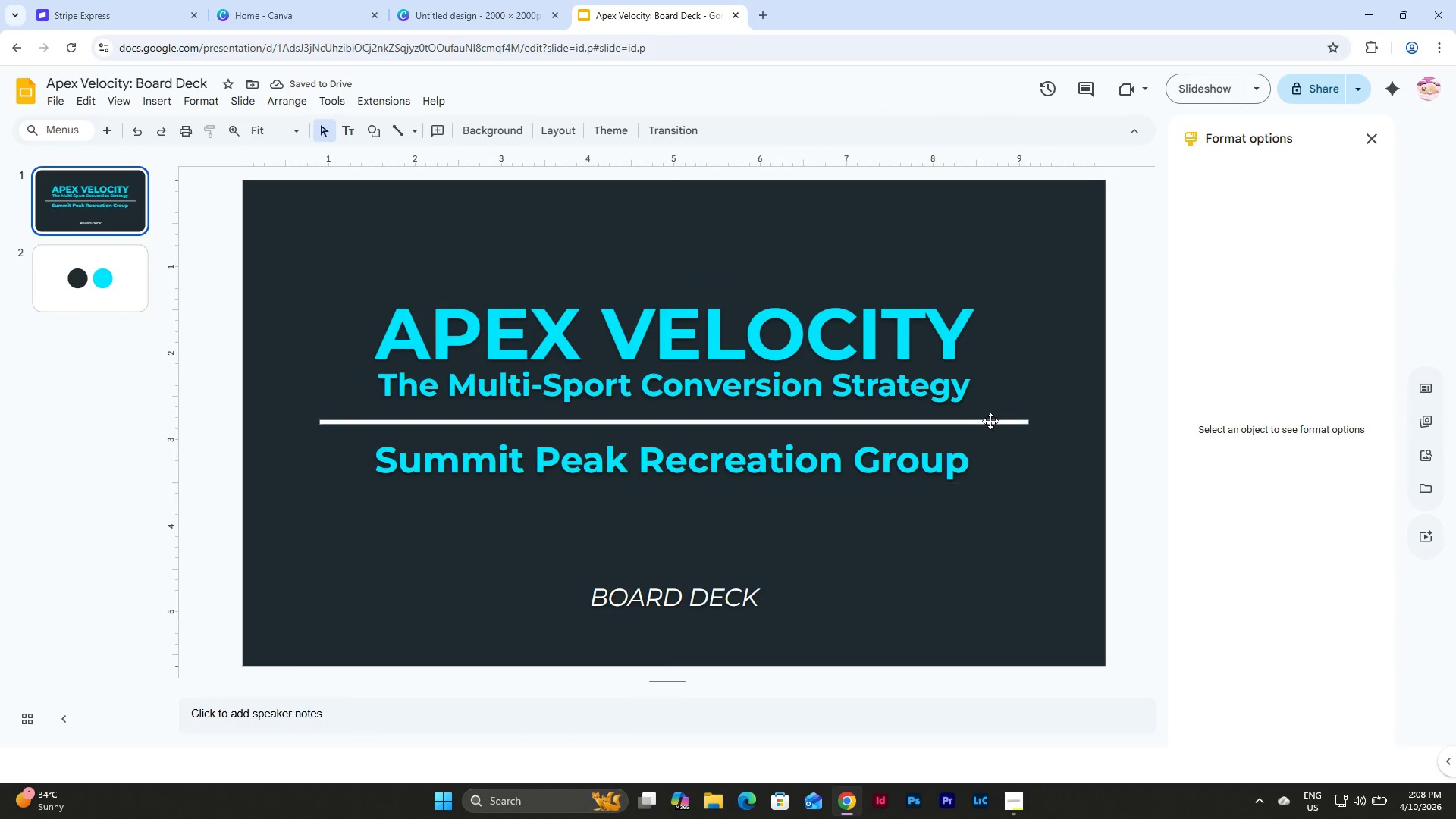 
left_click([1015, 420])
 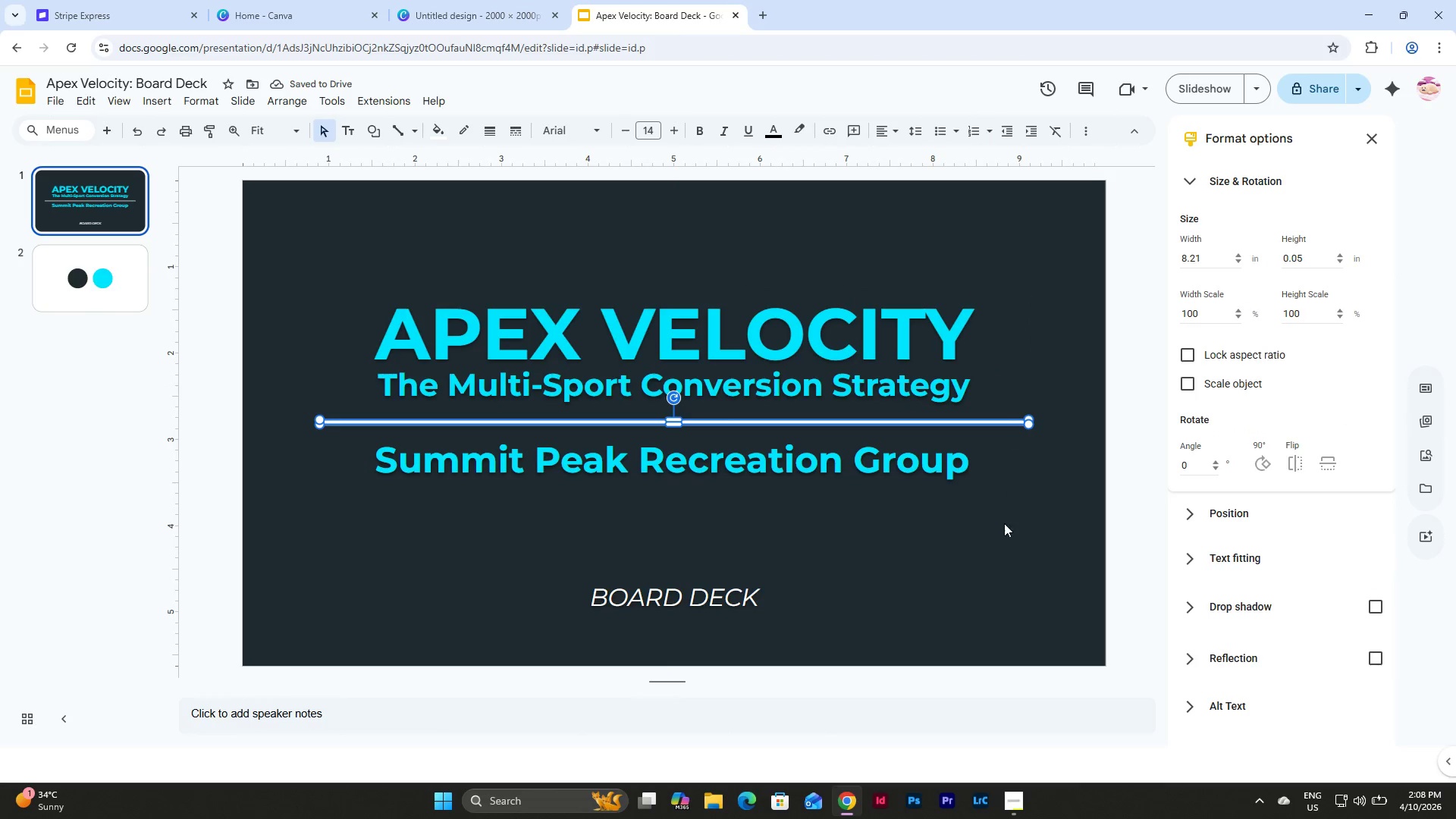 
left_click([999, 548])
 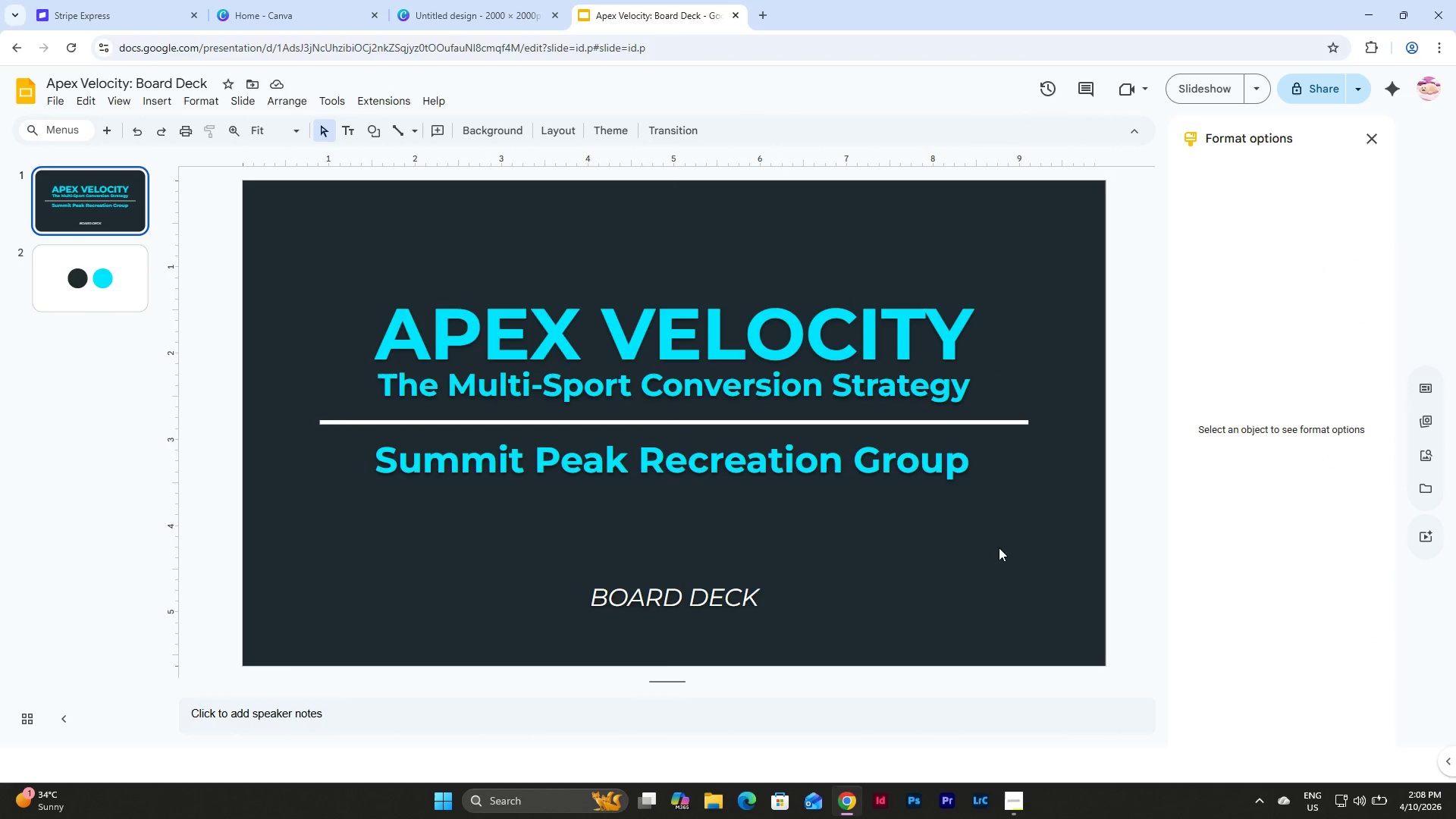 
wait(5.84)
 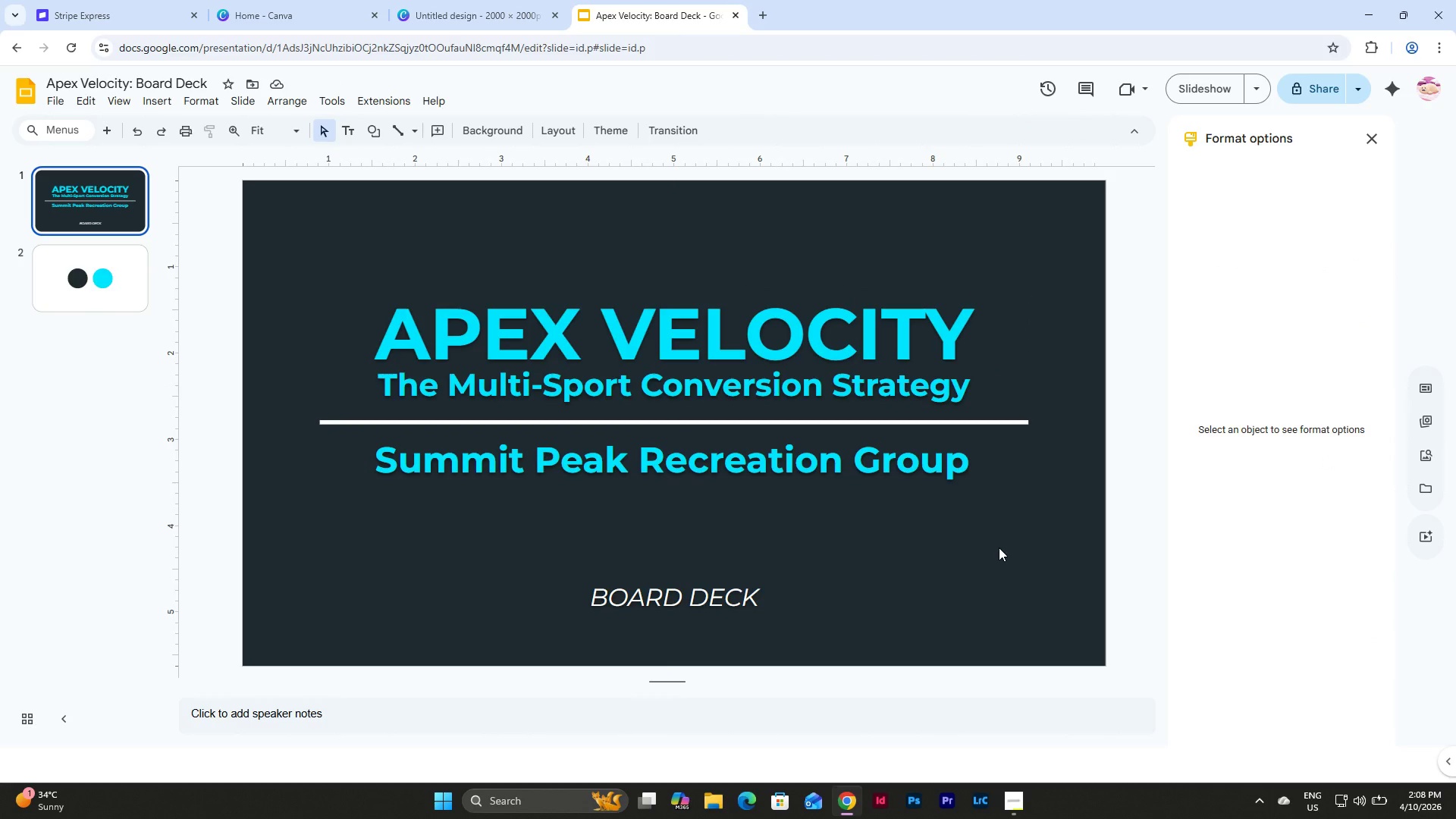 
left_click([1015, 806])